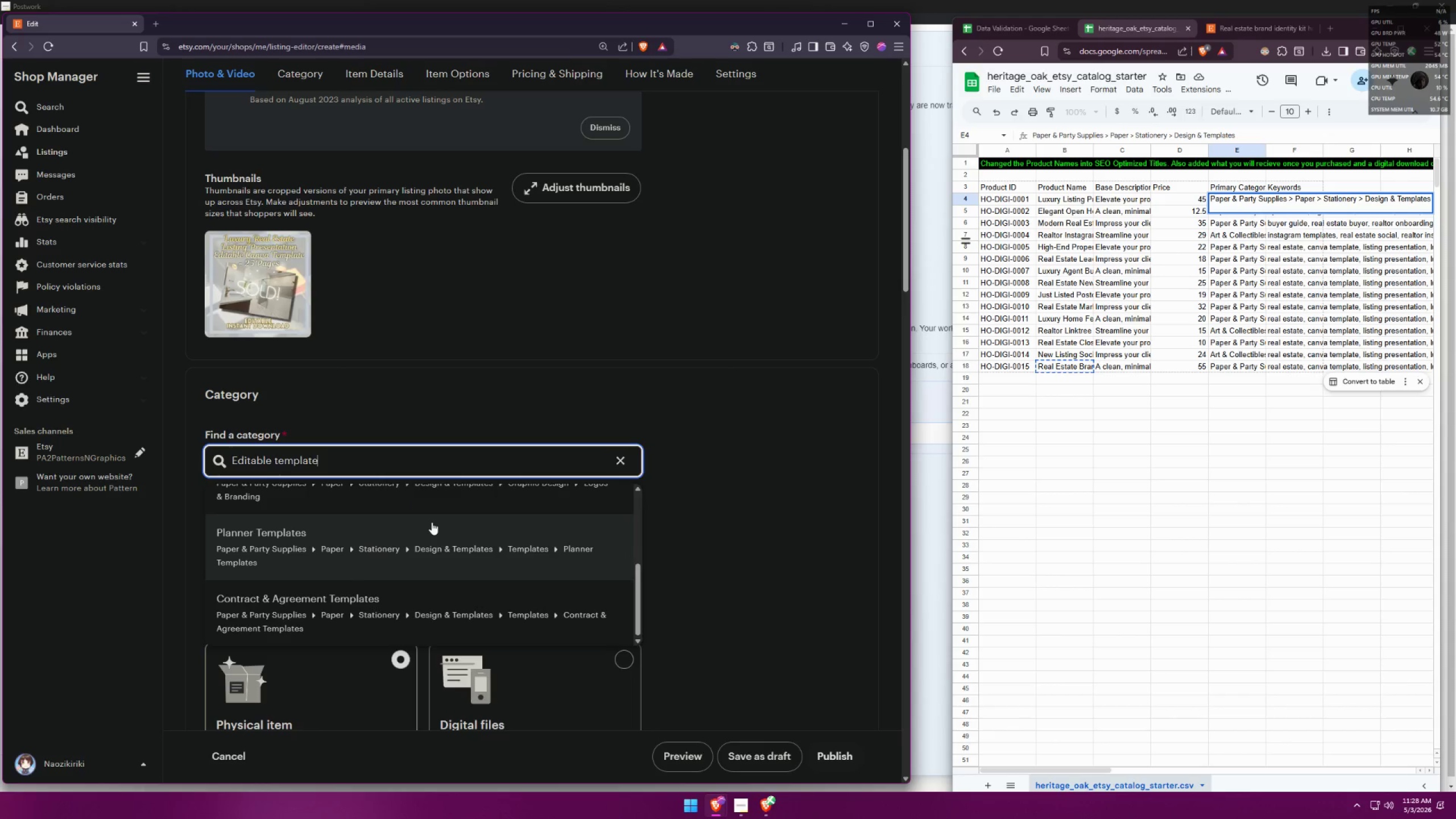 
key(Control+A)
 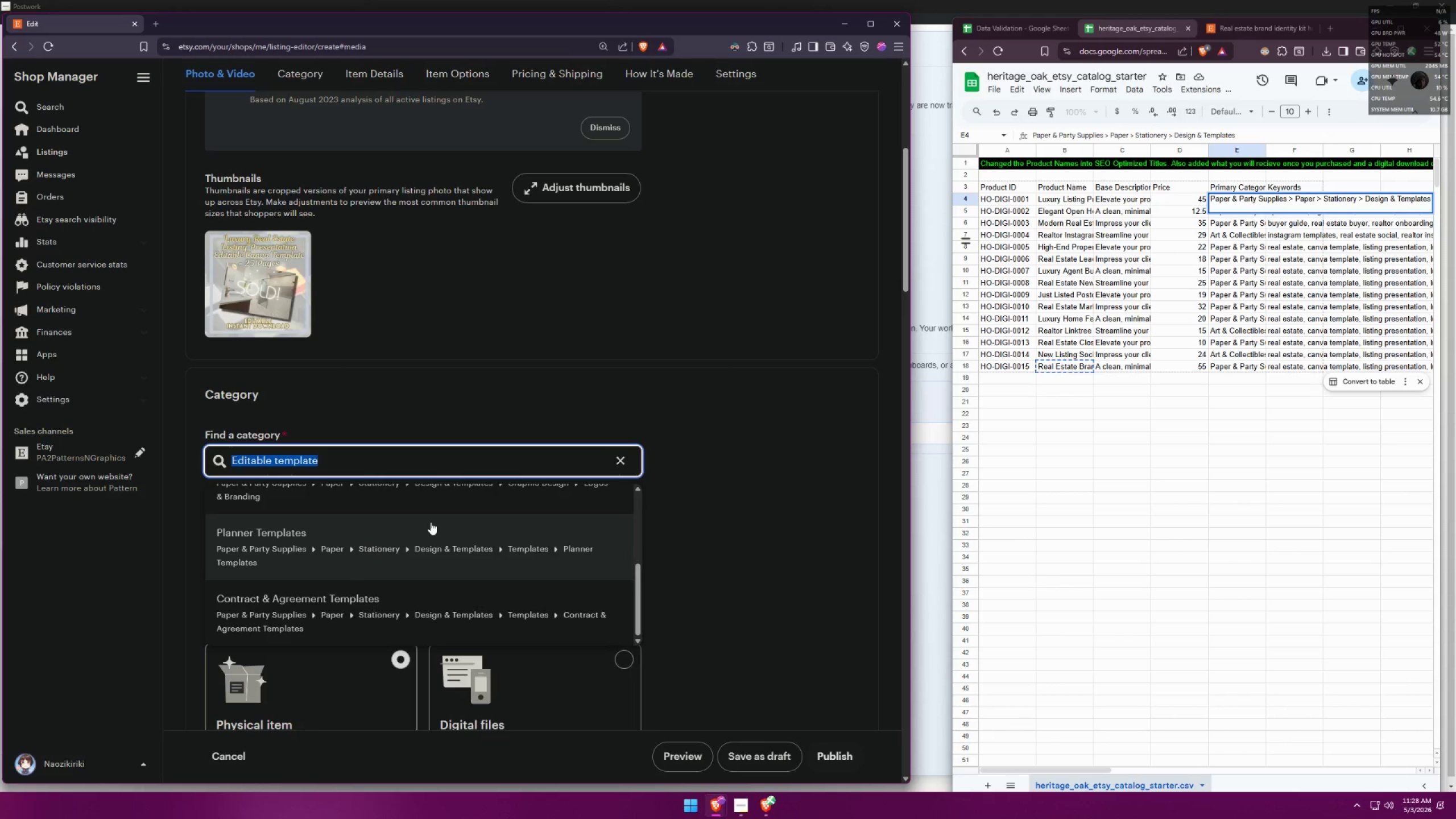 
key(Backspace)
type(Design templates)
 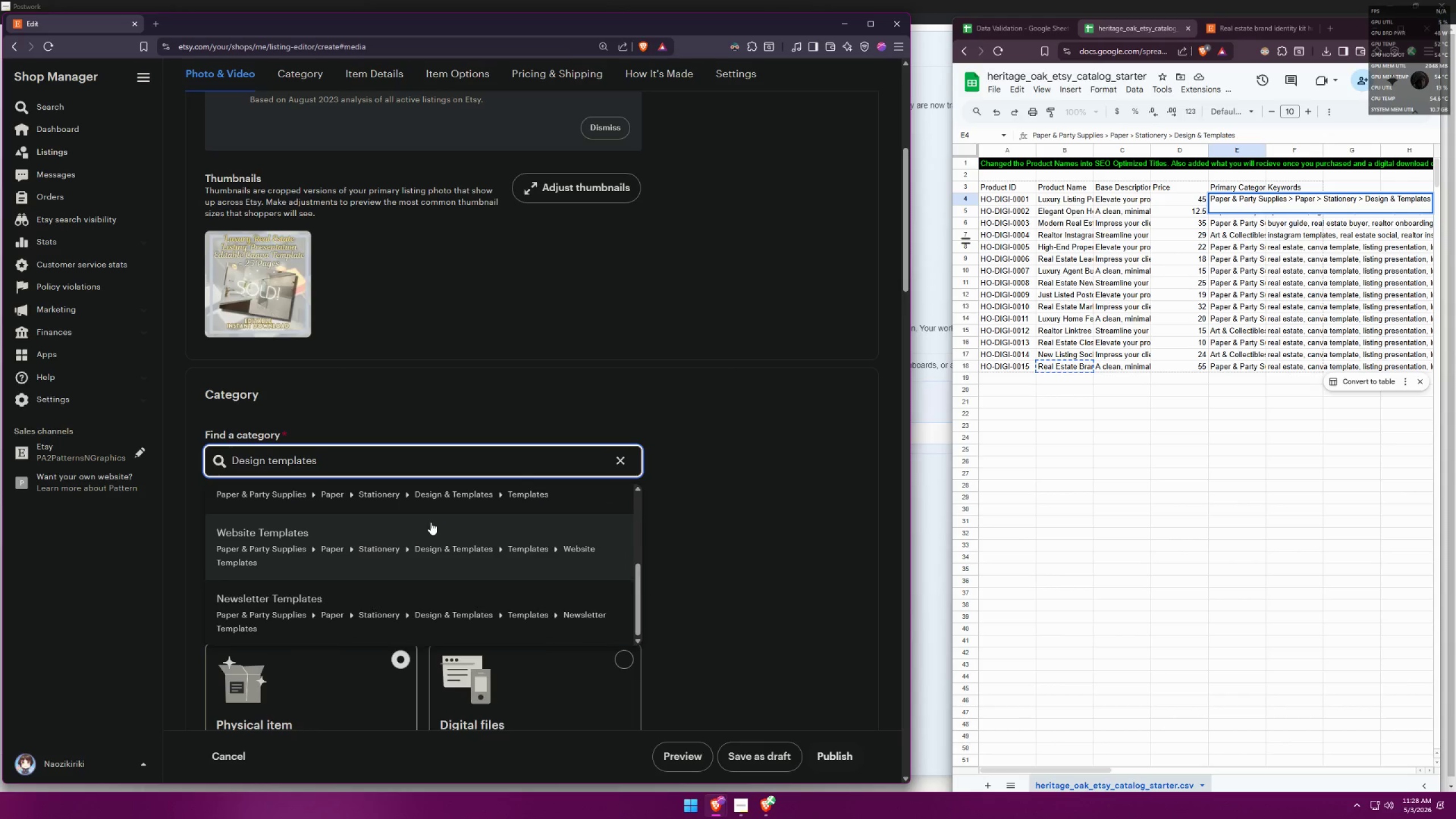 
key(Control+ControlLeft)
 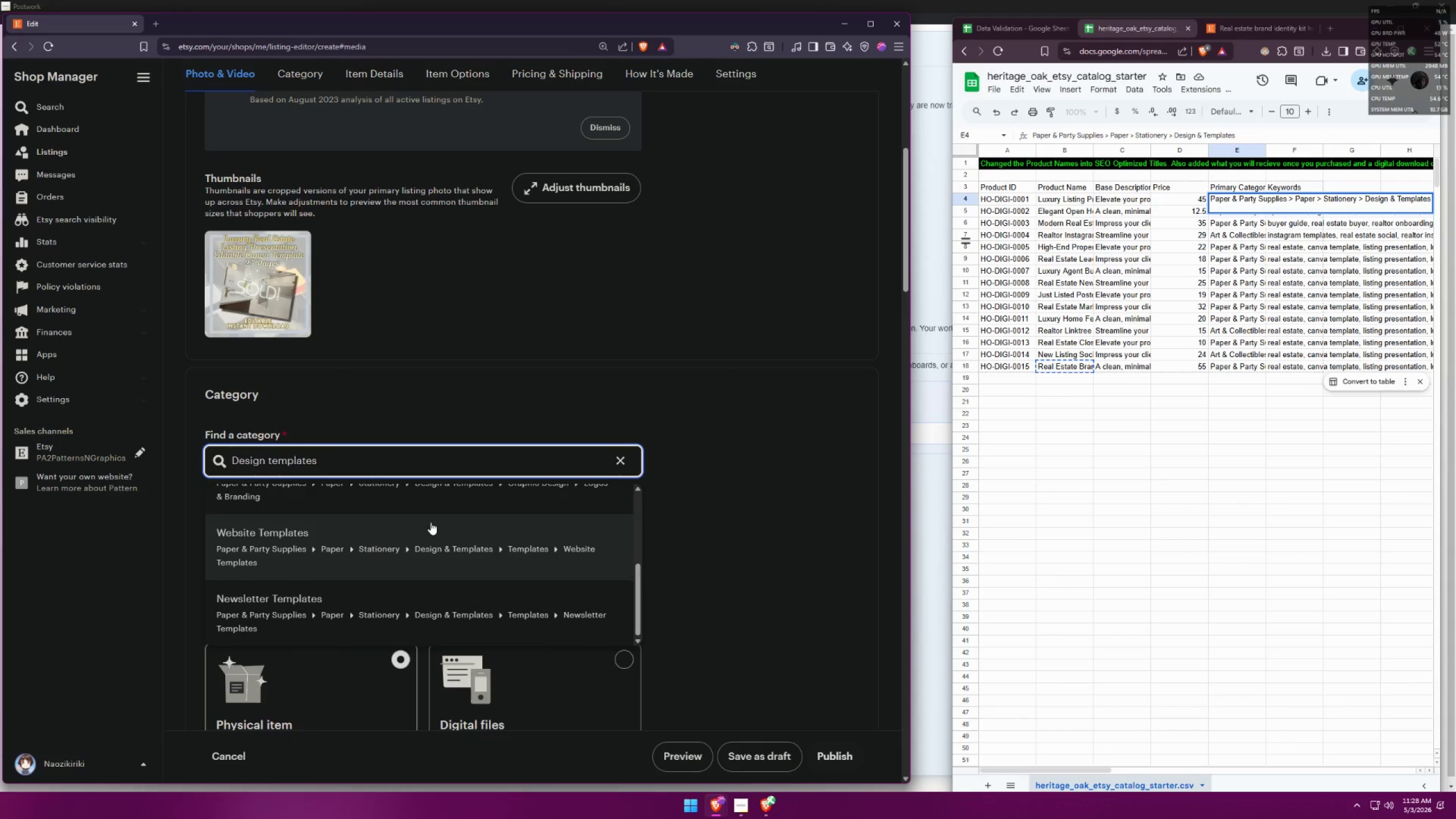 
key(Control+A)
 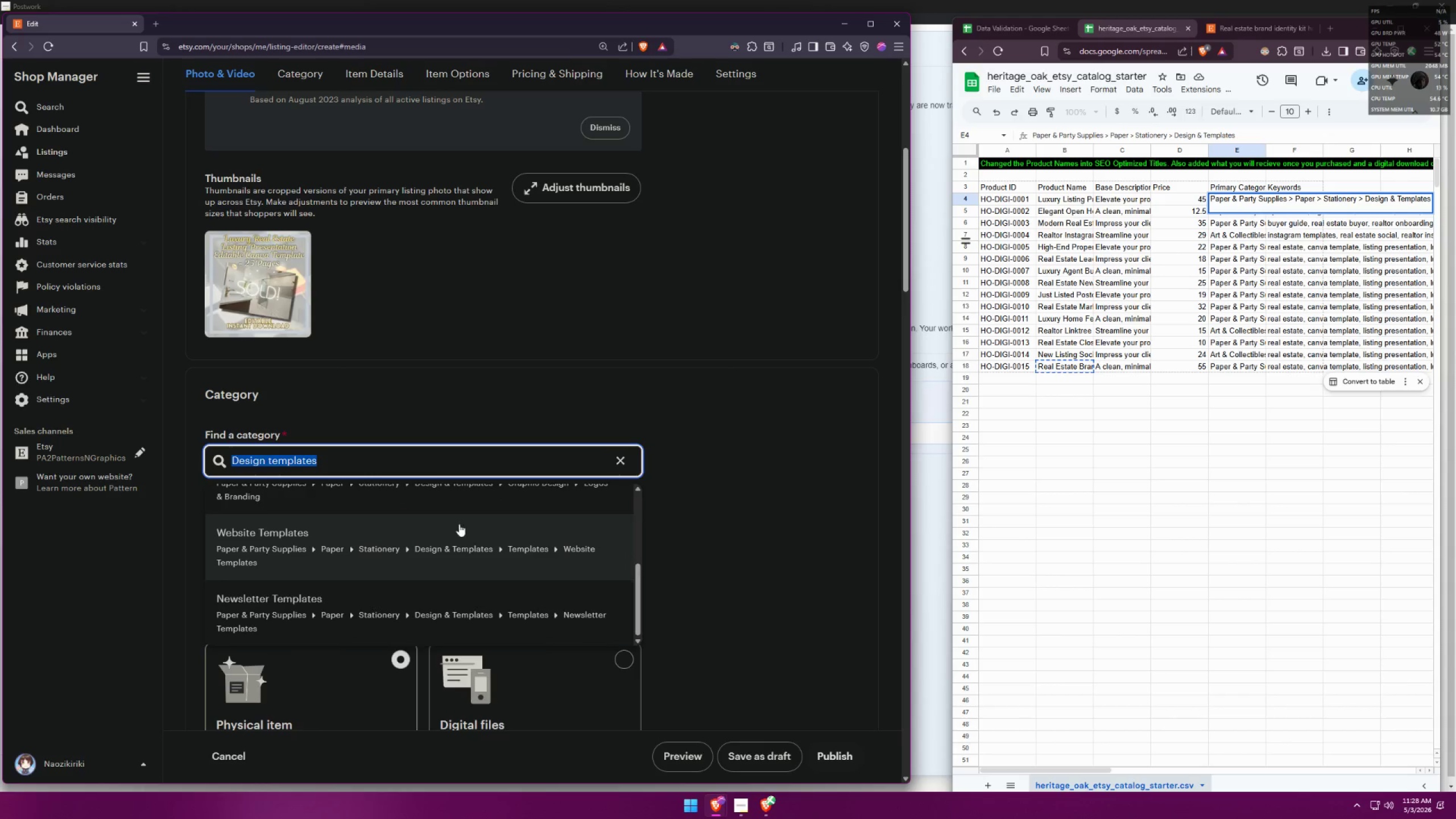 
scroll: coordinate [486, 522], scroll_direction: up, amount: 5.0
 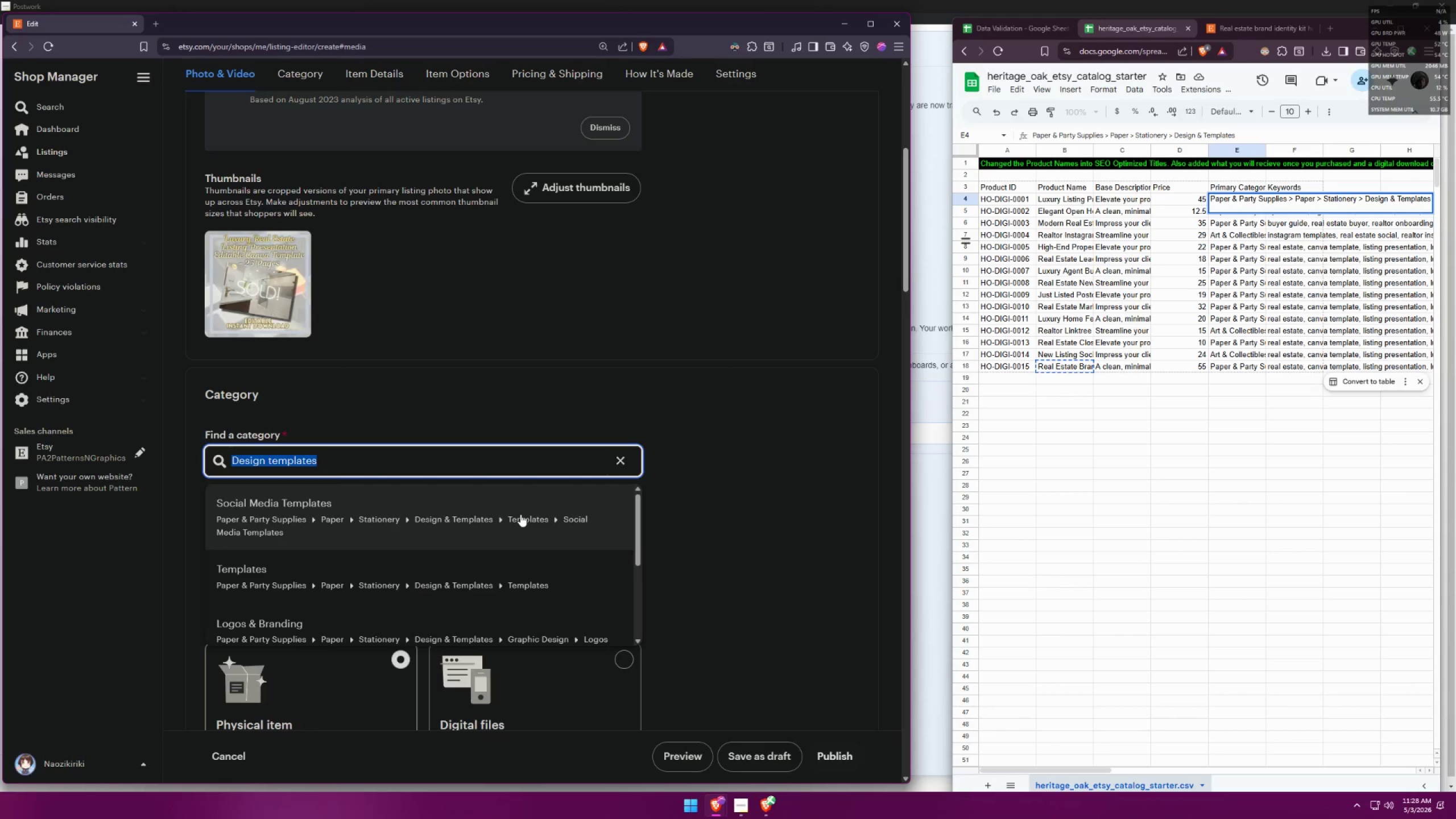 
scroll: coordinate [655, 520], scroll_direction: down, amount: 14.0
 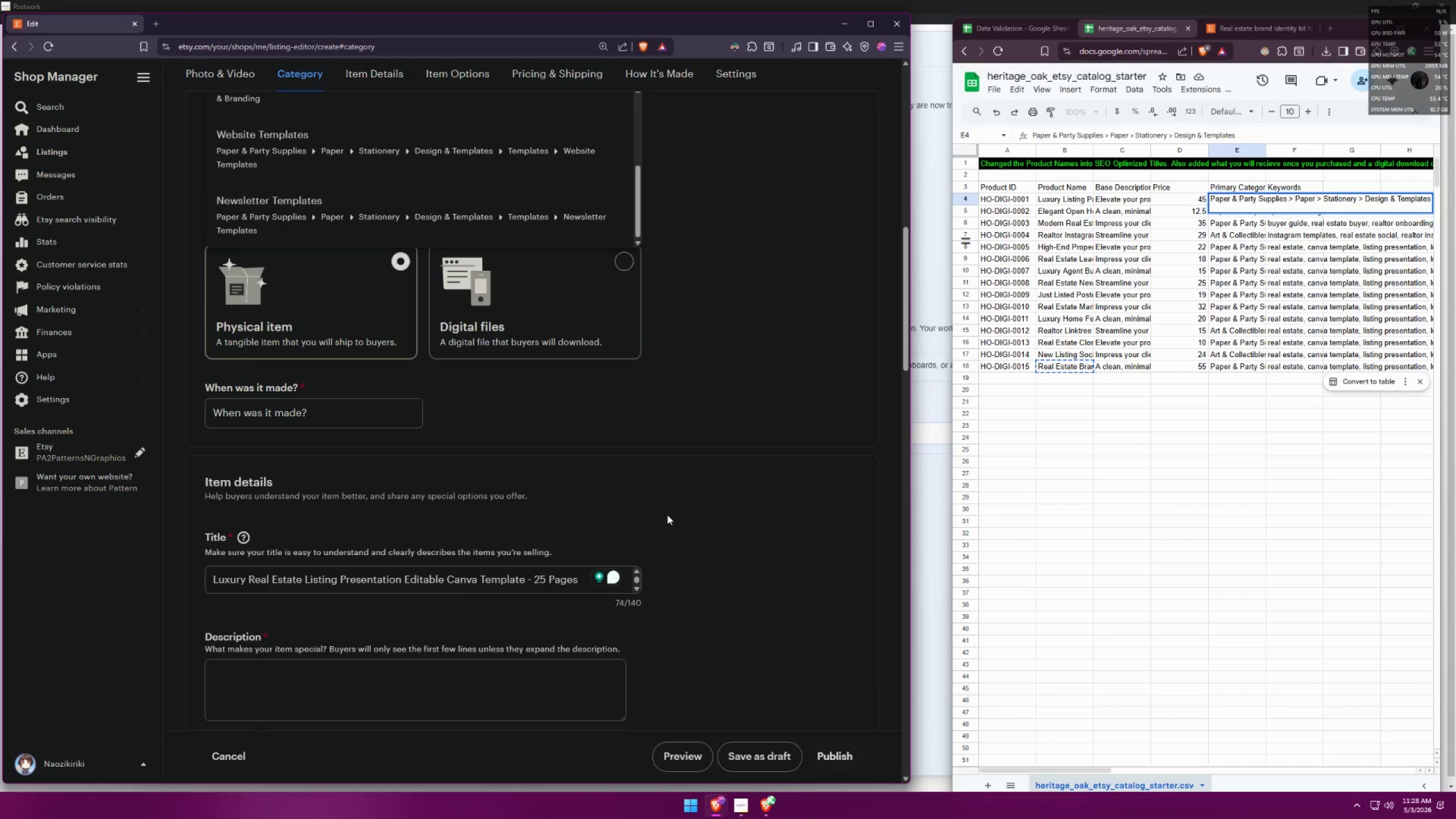 
key(Shift+ShiftLeft)
 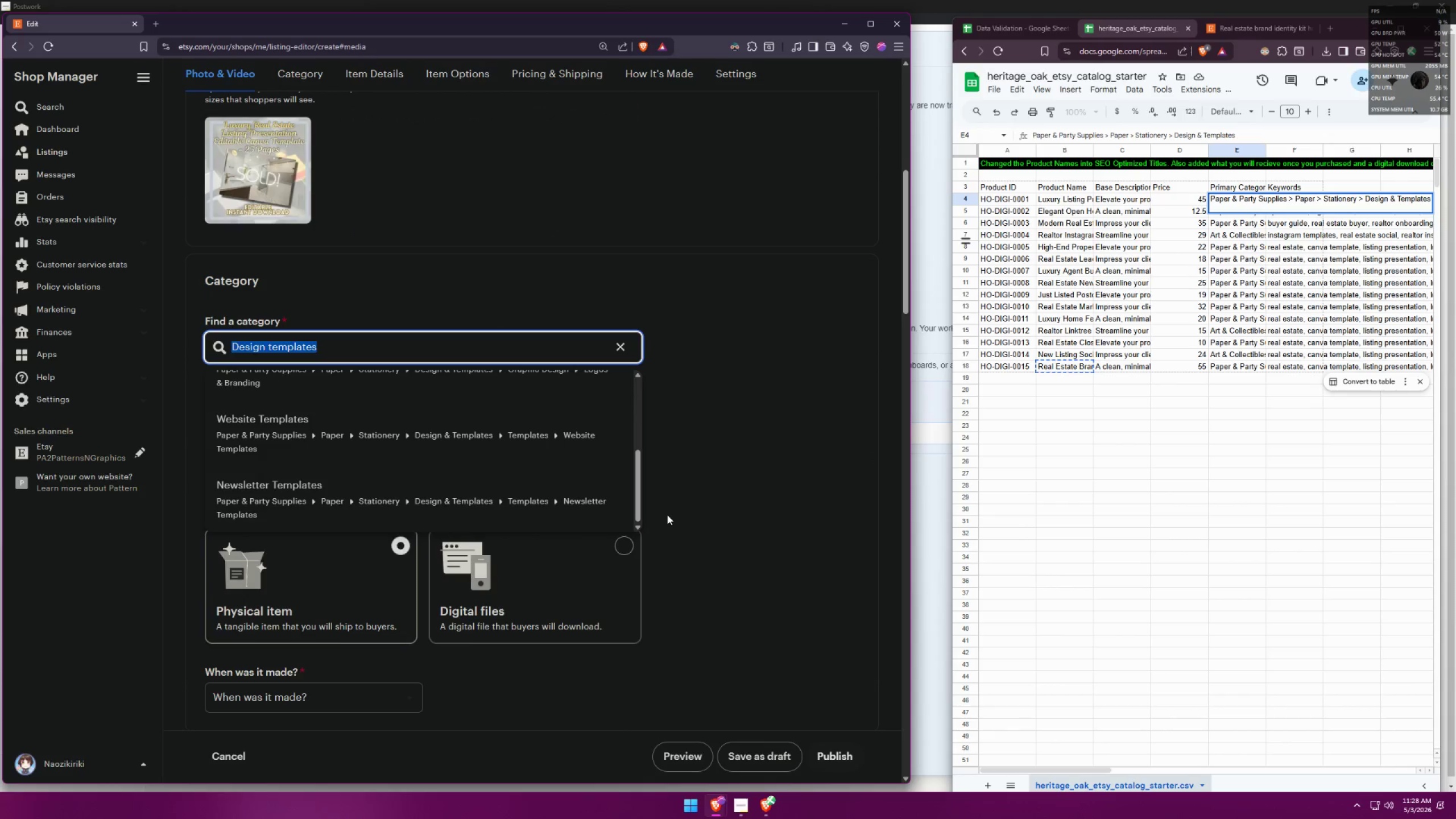 
key(Shift+C)
 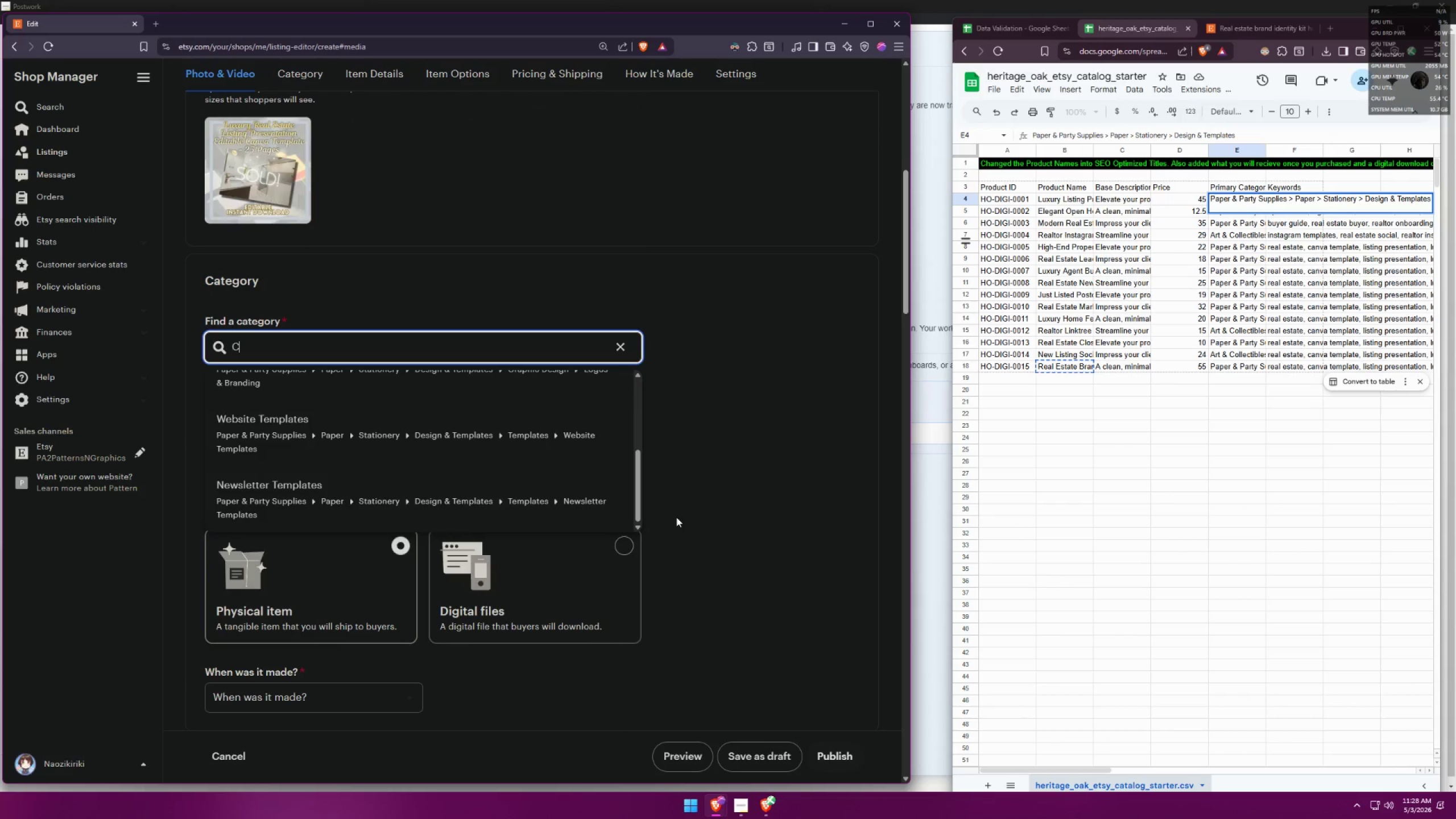 
scroll: coordinate [667, 515], scroll_direction: up, amount: 5.0
 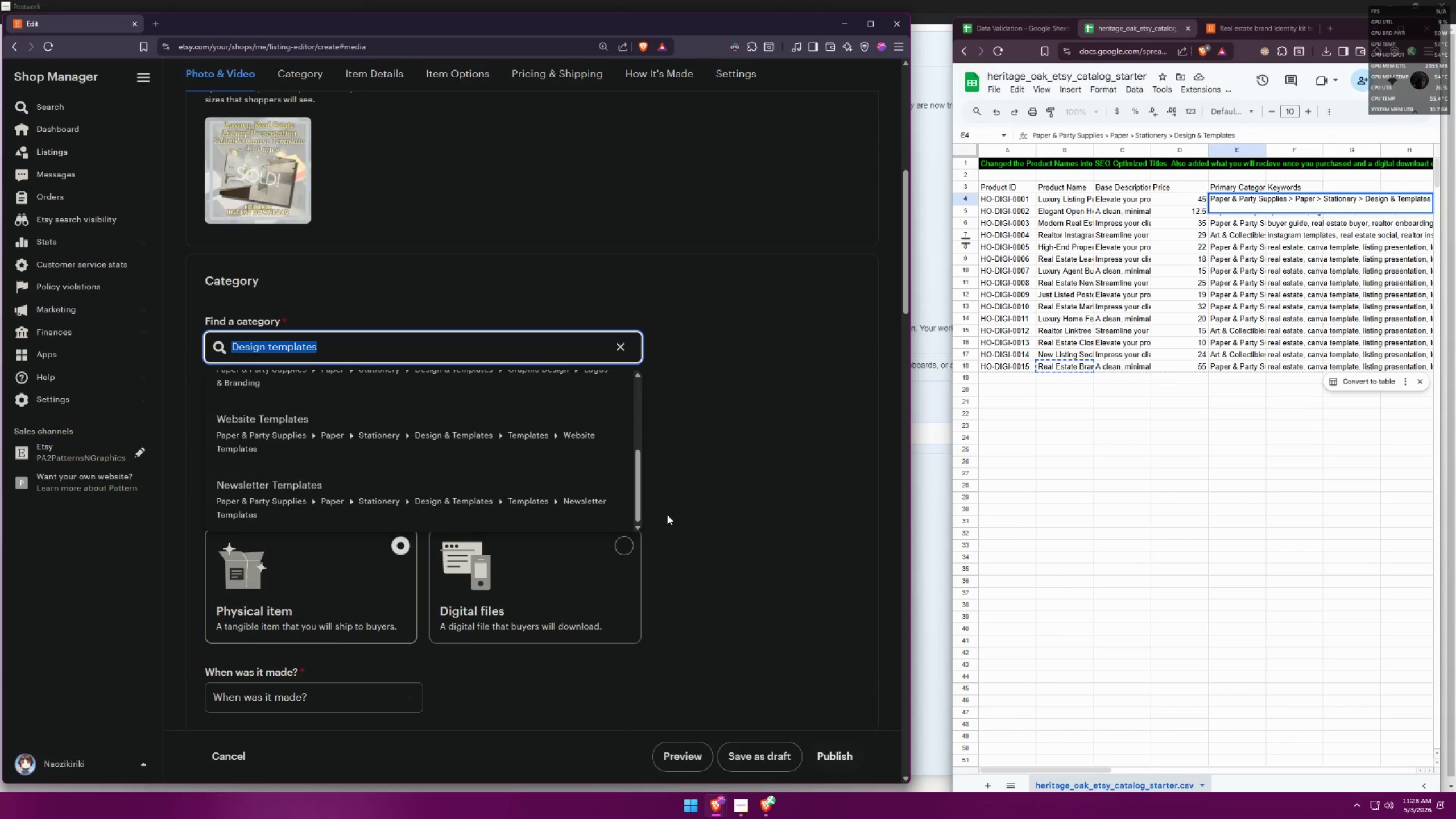 
type(anva template)
 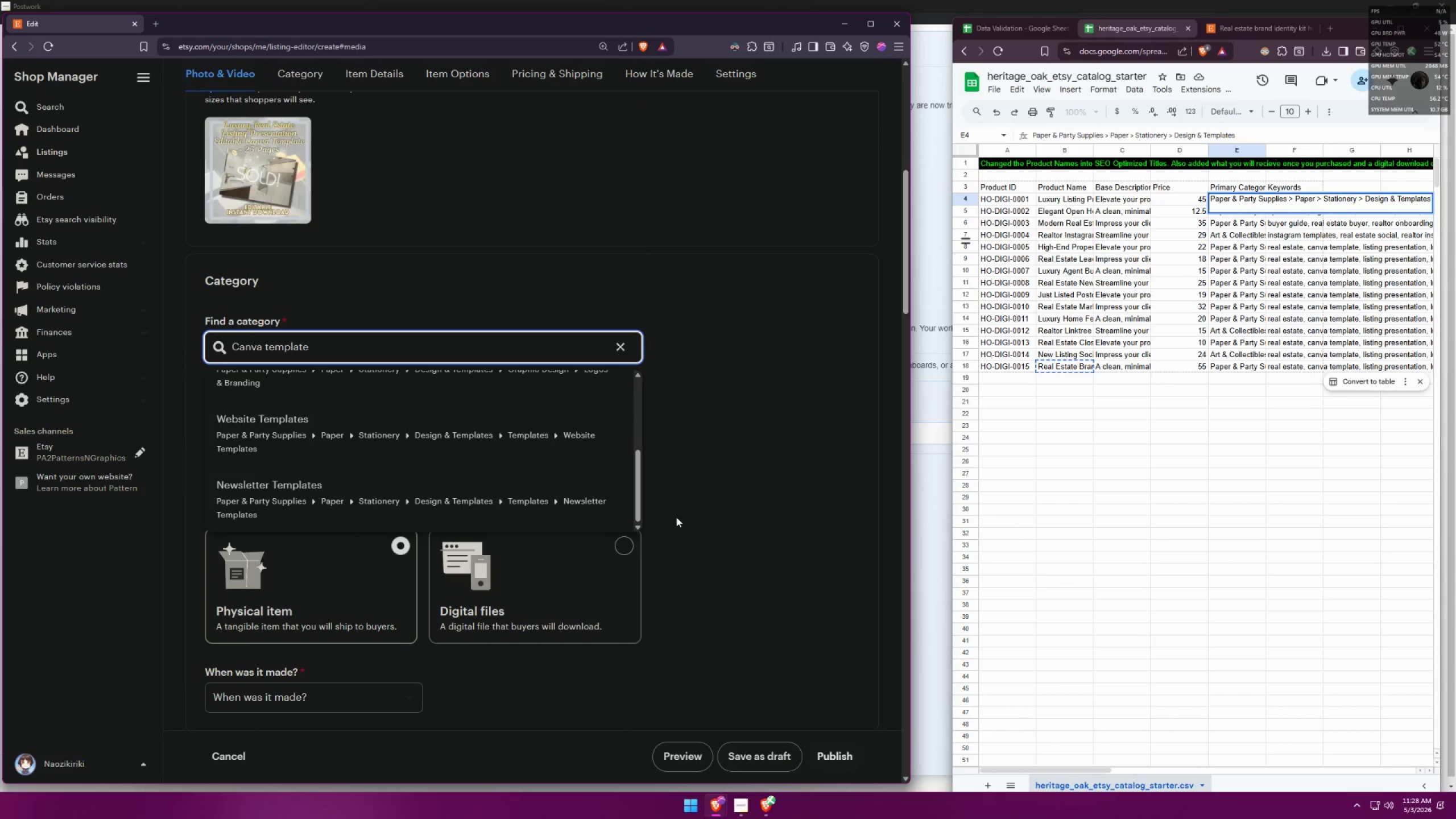 
scroll: coordinate [611, 433], scroll_direction: up, amount: 6.0
 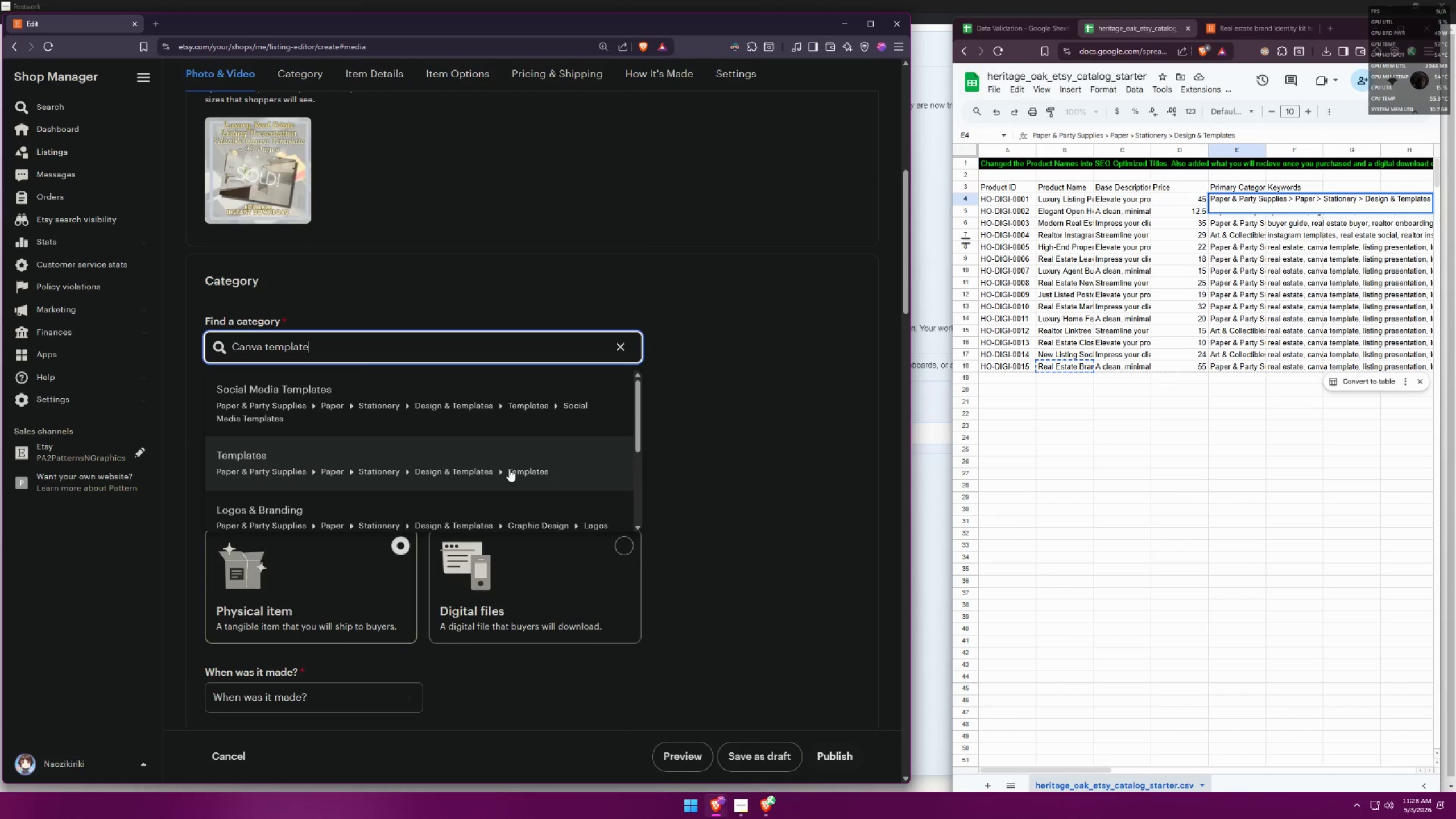 
left_click([452, 475])
 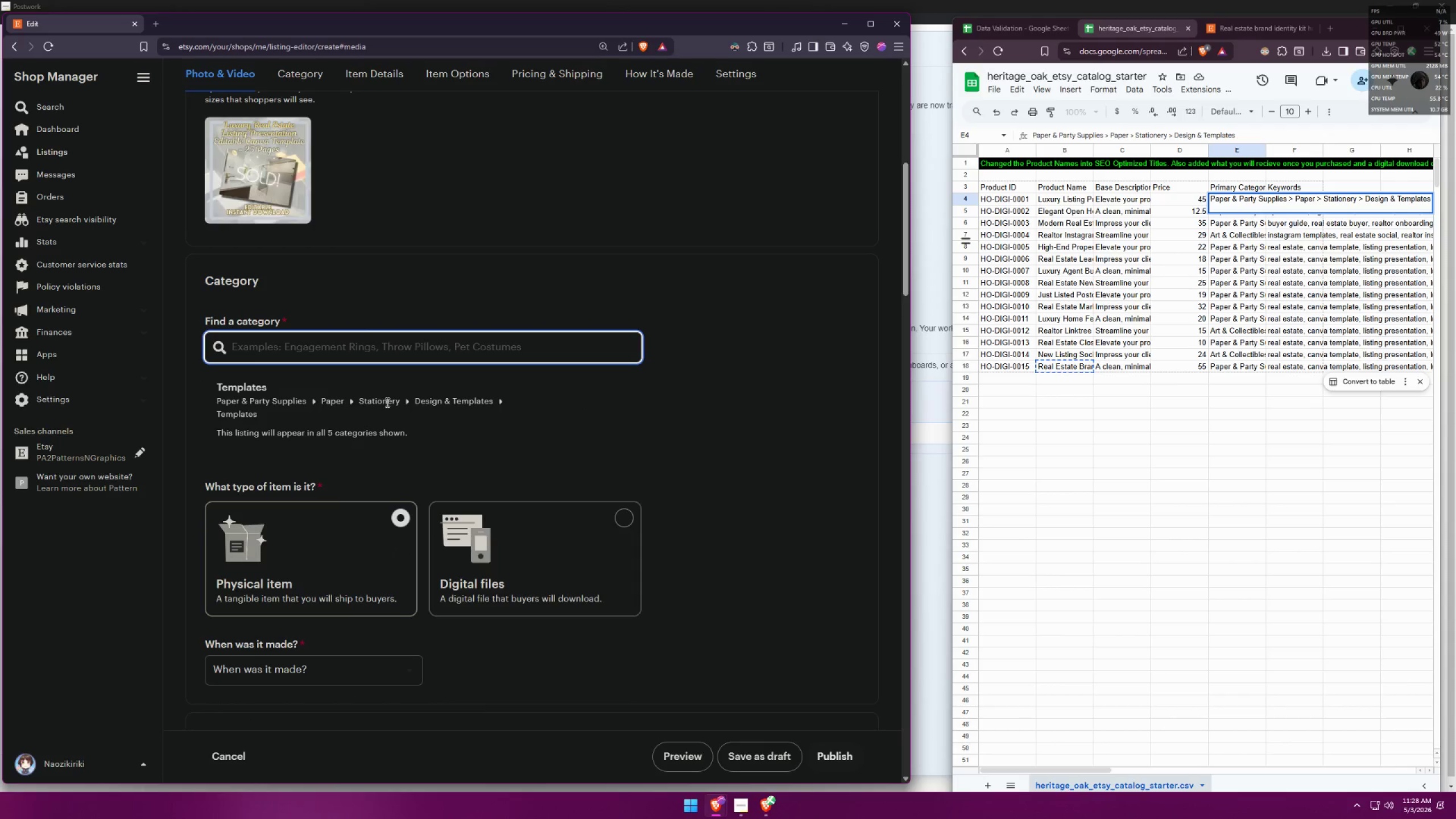 
left_click([461, 403])
 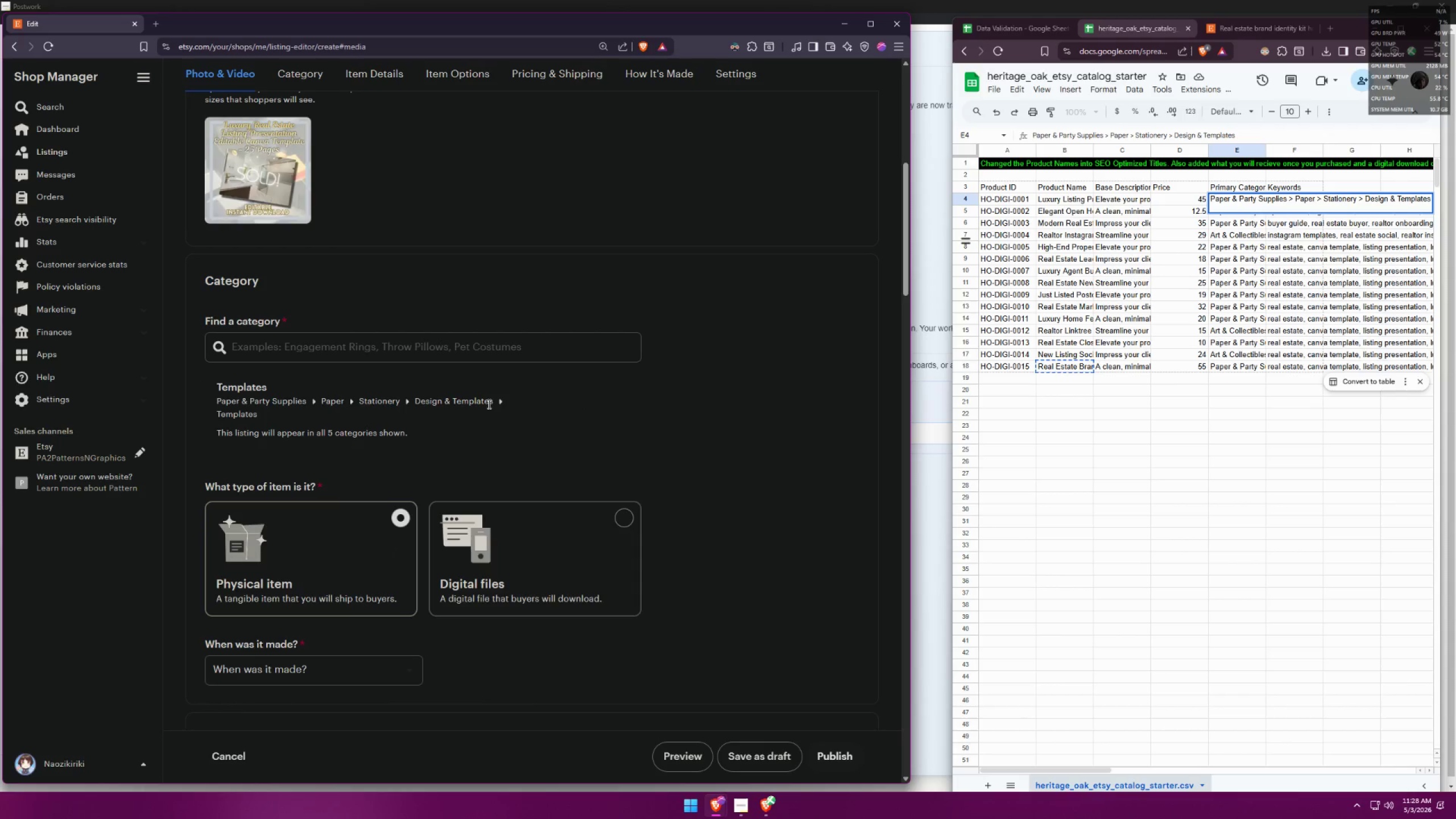 
left_click_drag(start_coordinate=[495, 403], to_coordinate=[489, 402])
 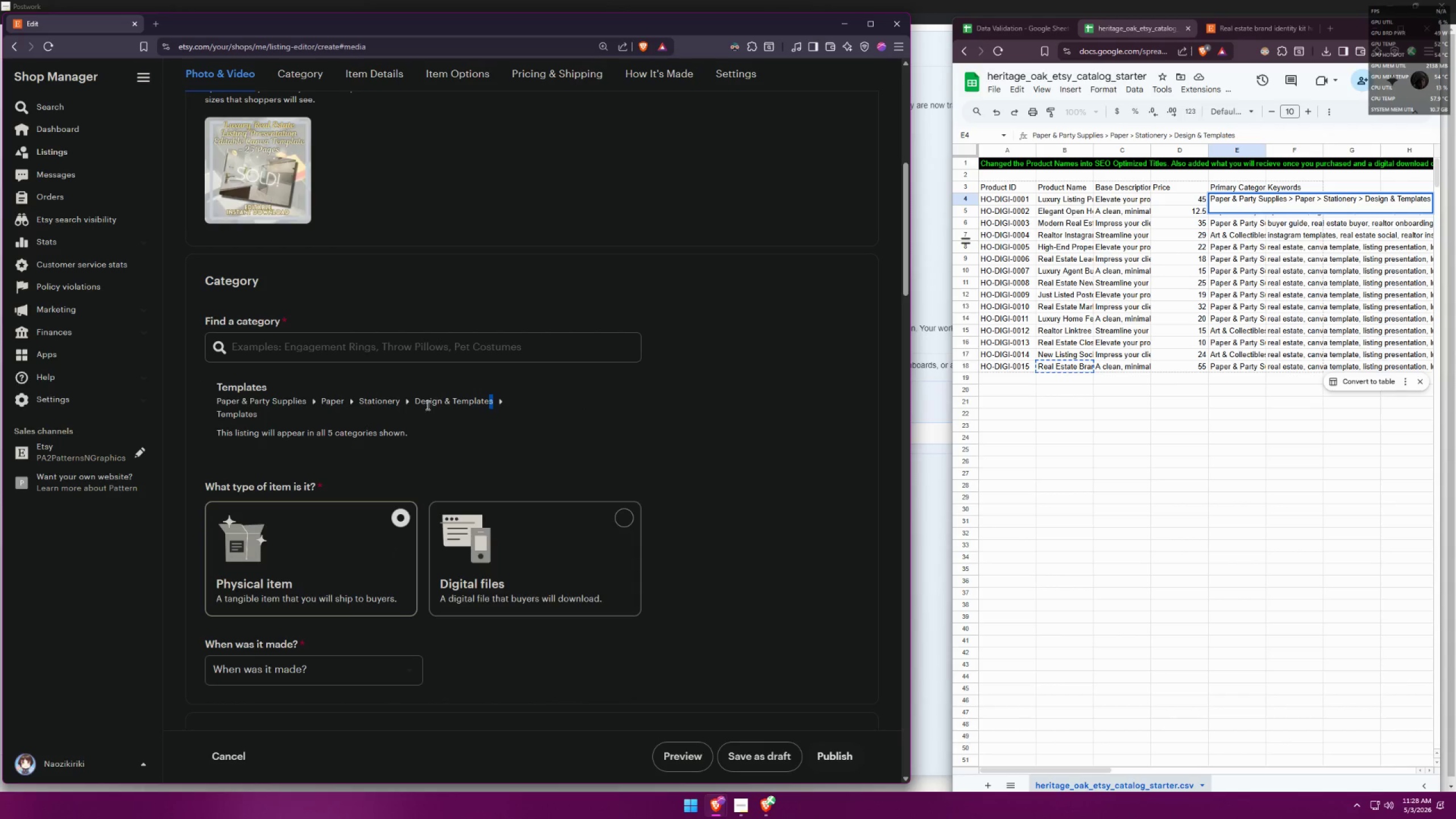 
left_click([419, 406])
 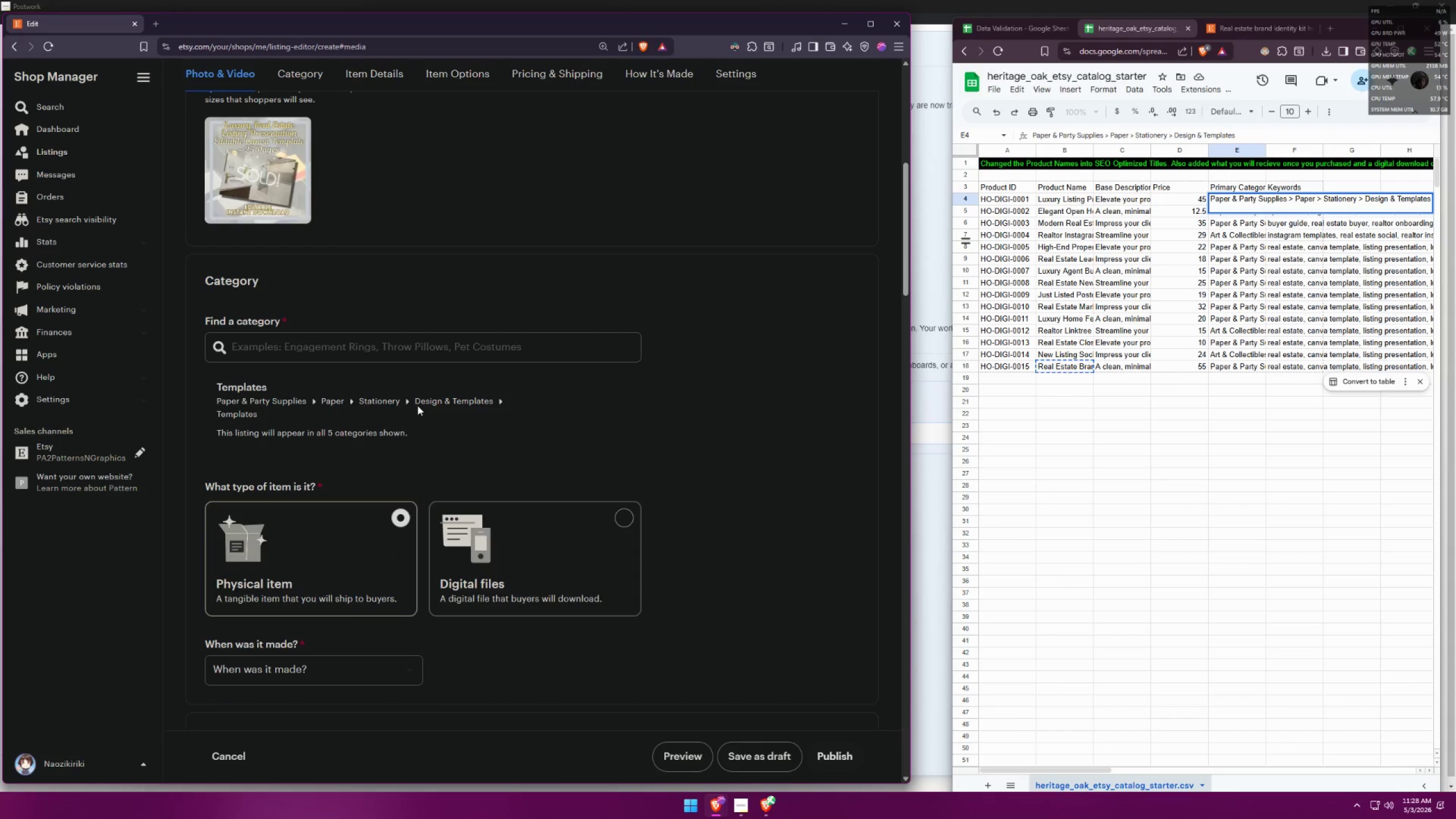 
left_click_drag(start_coordinate=[417, 405], to_coordinate=[495, 404])
 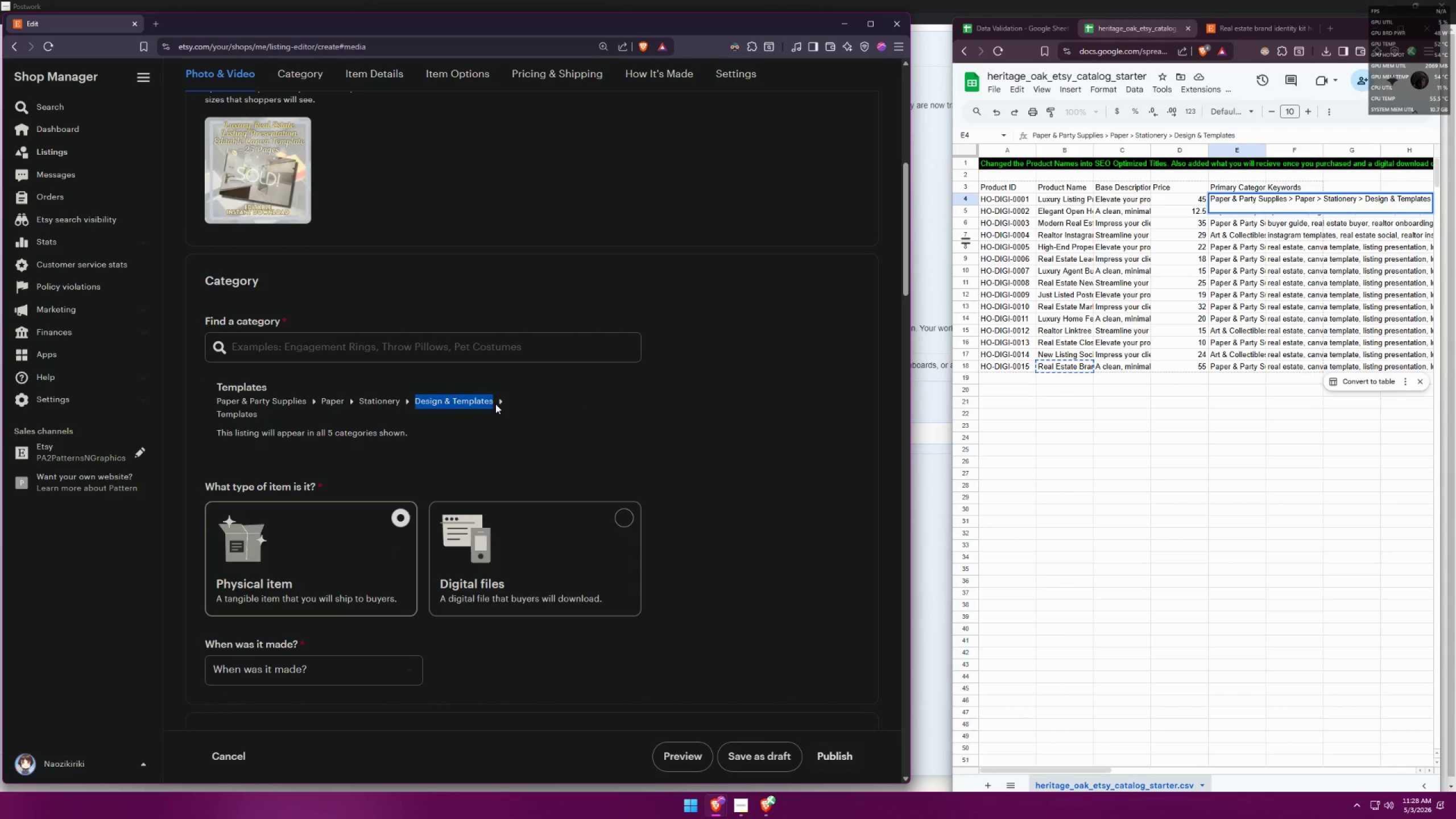 
key(Control+ControlLeft)
 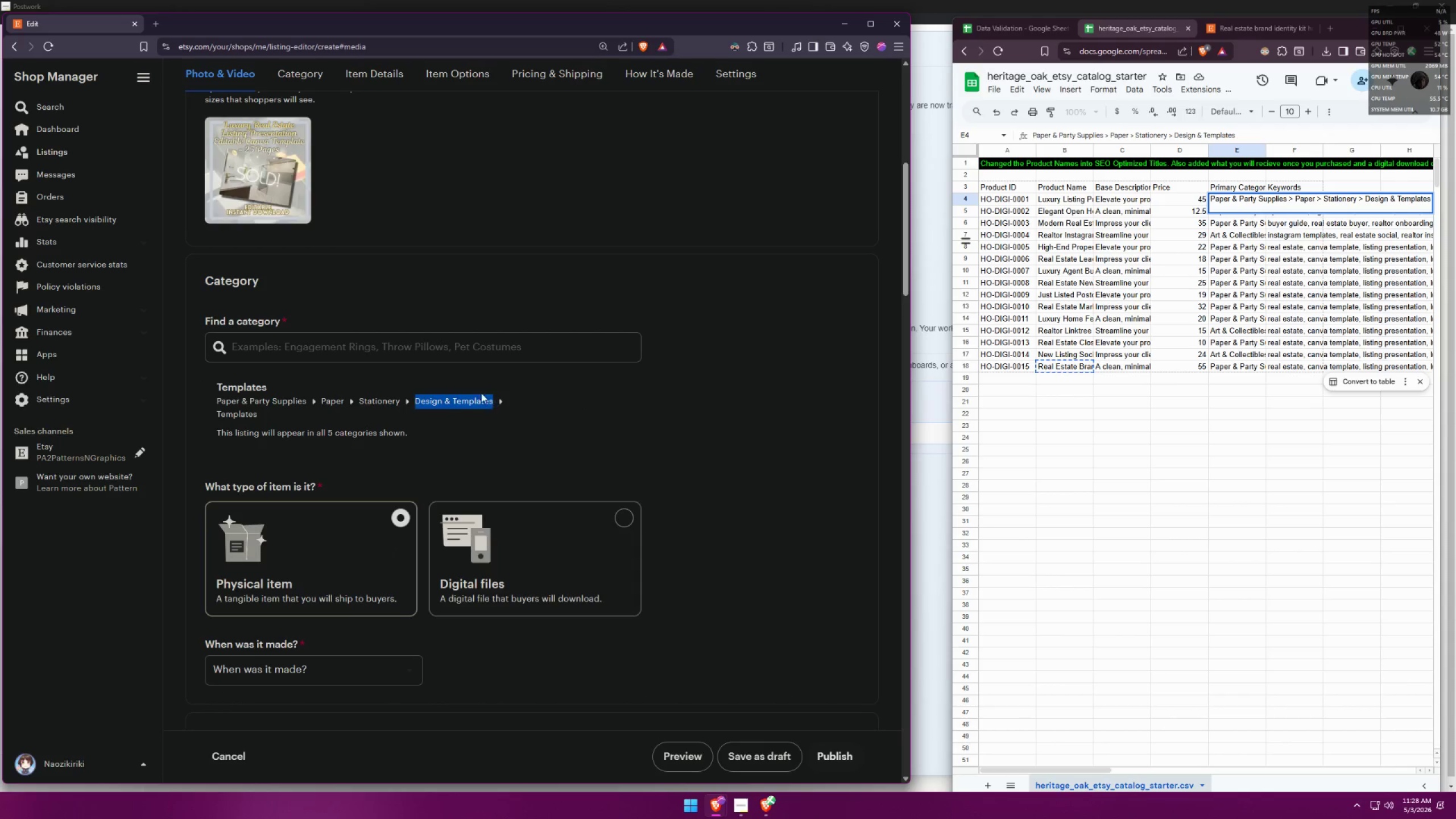 
key(Control+C)
 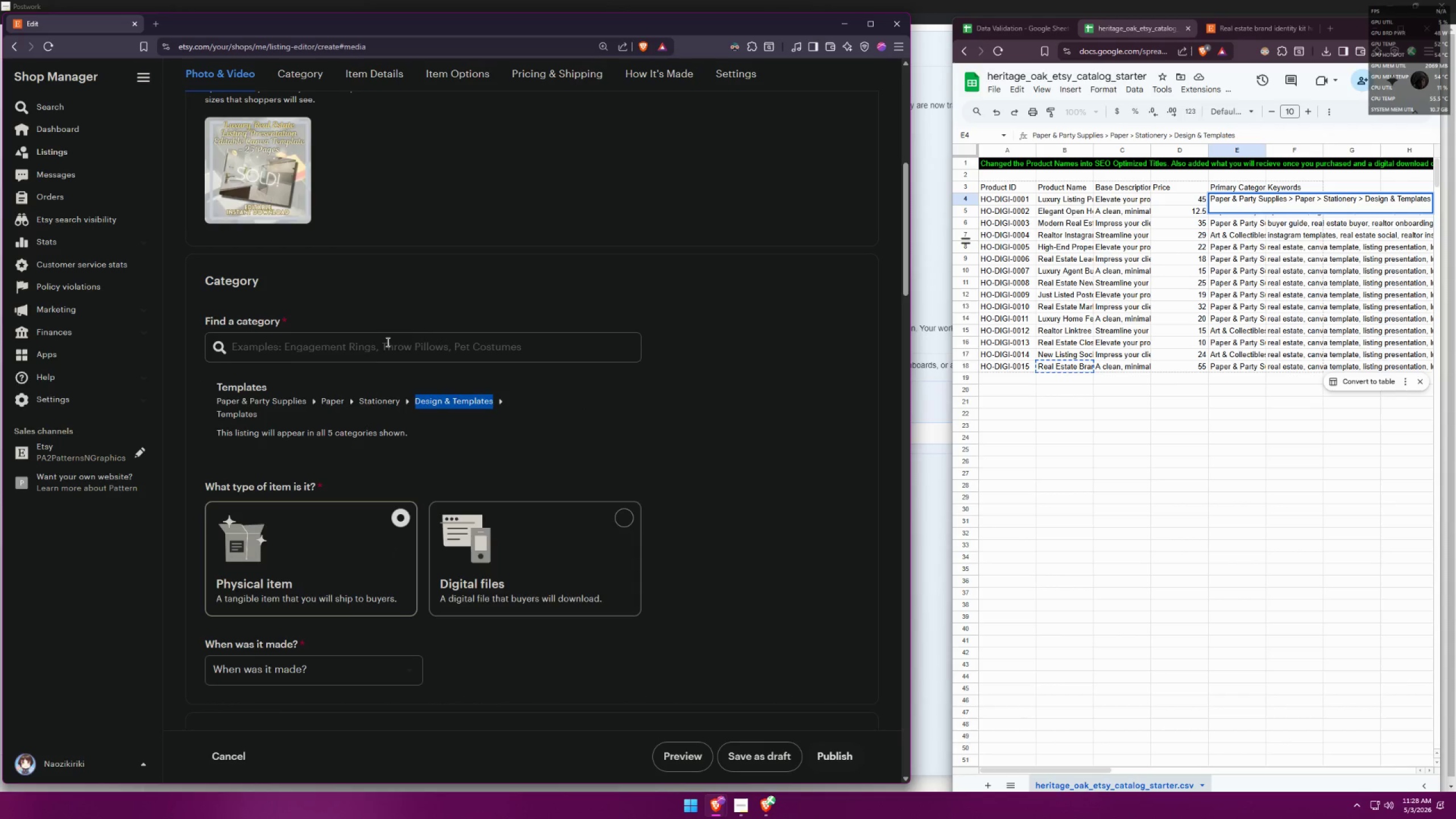 
left_click([387, 341])
 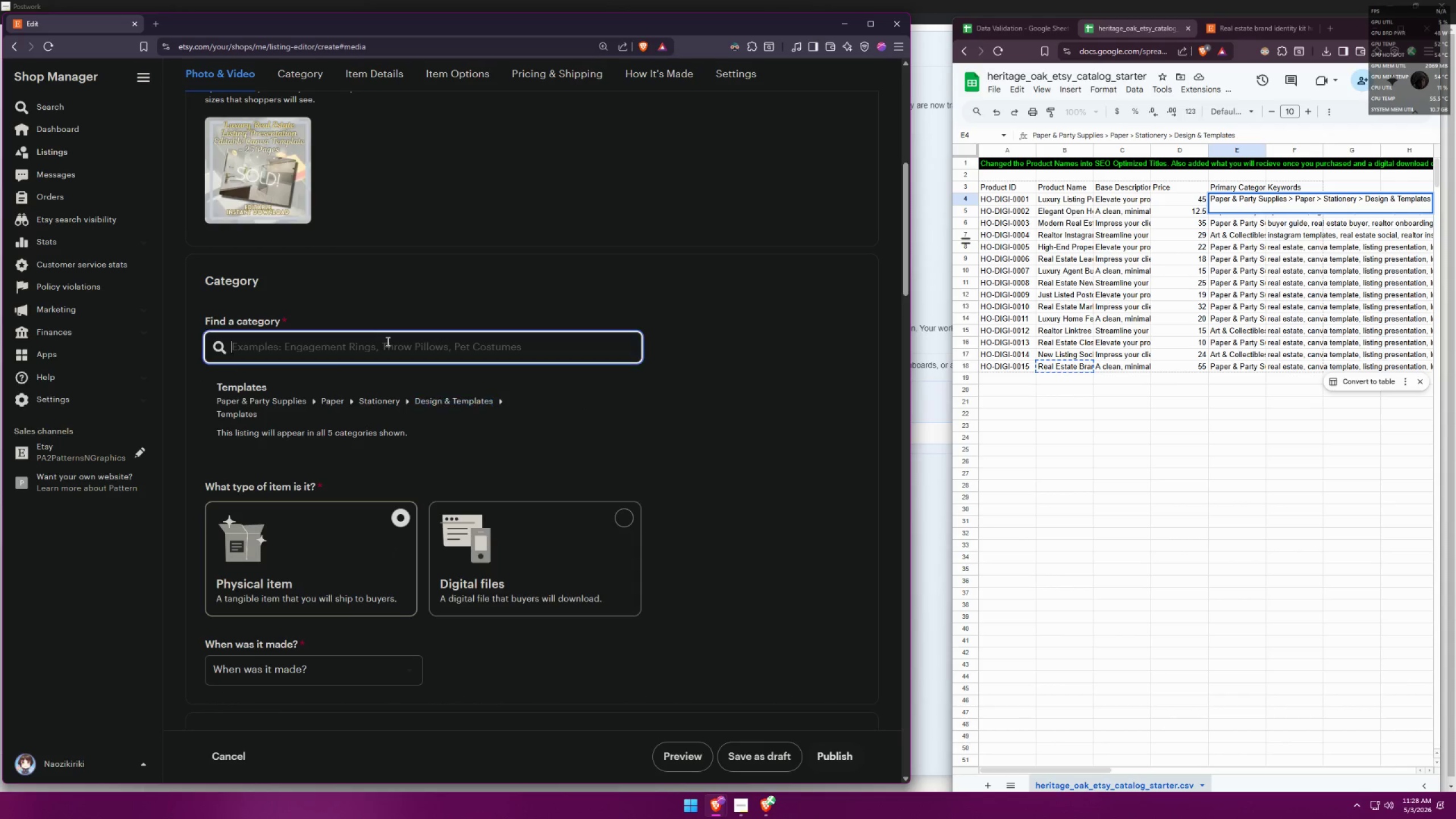 
key(Control+ControlLeft)
 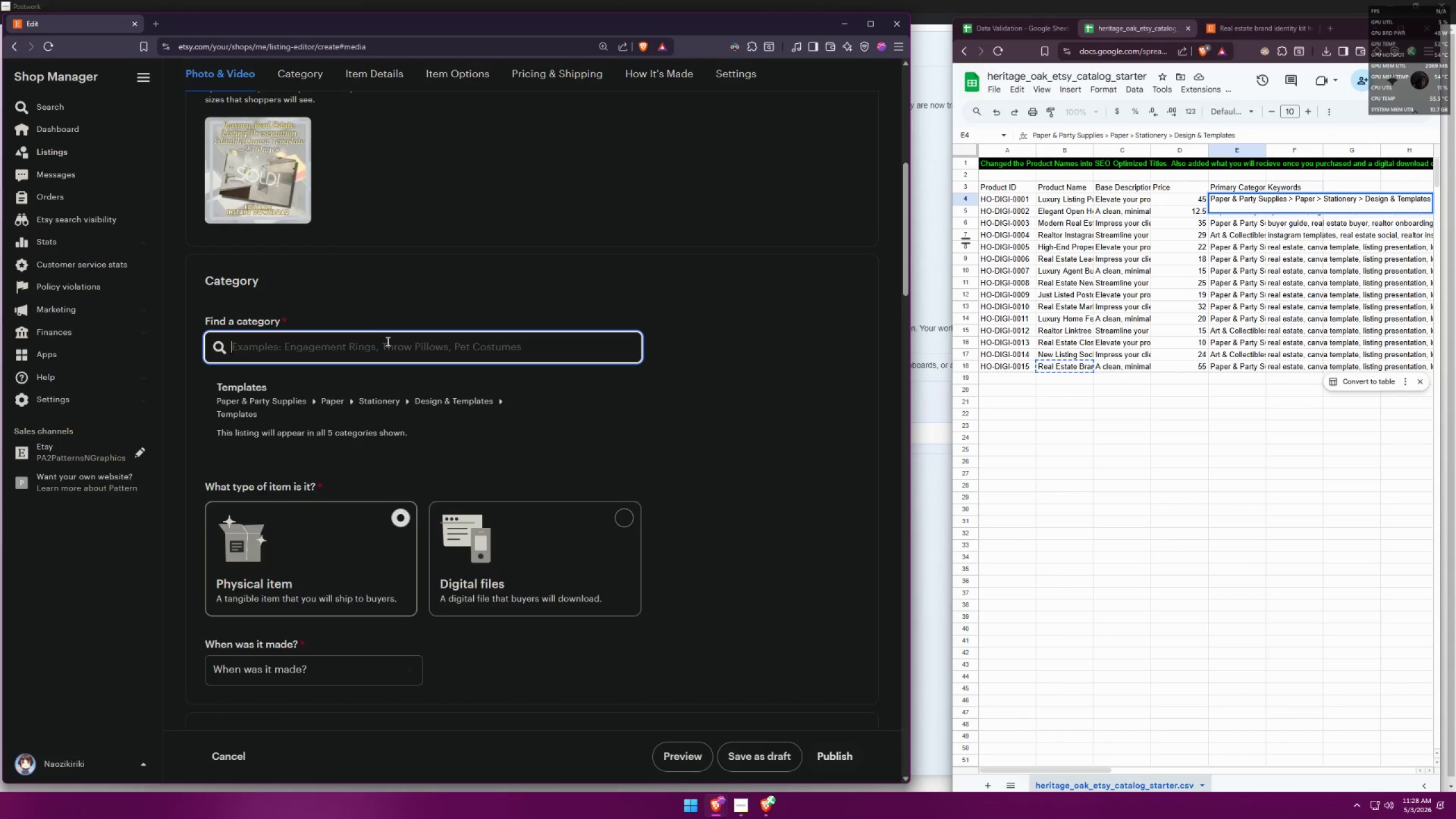 
key(Control+V)
 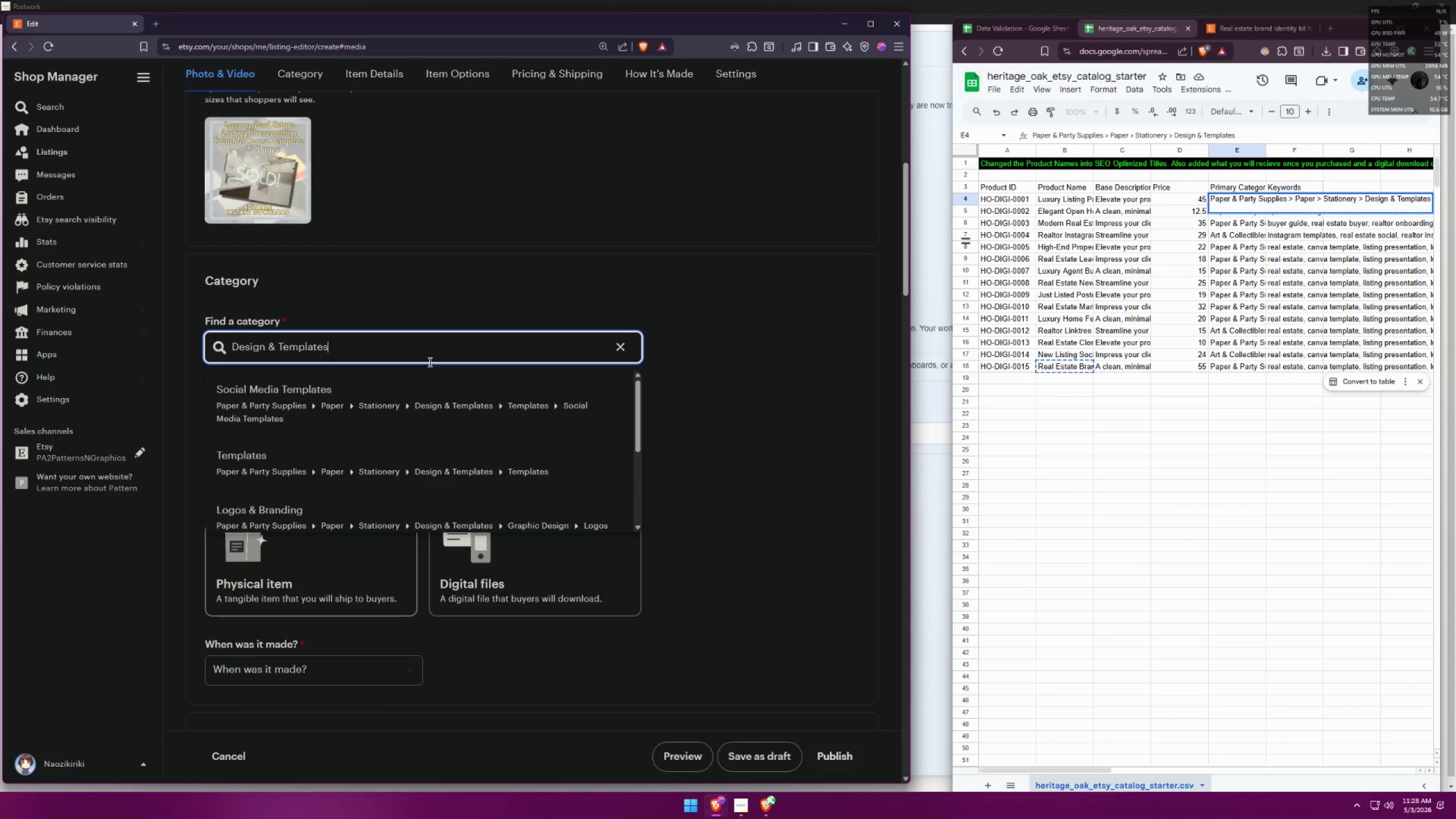 
scroll: coordinate [500, 416], scroll_direction: down, amount: 5.0
 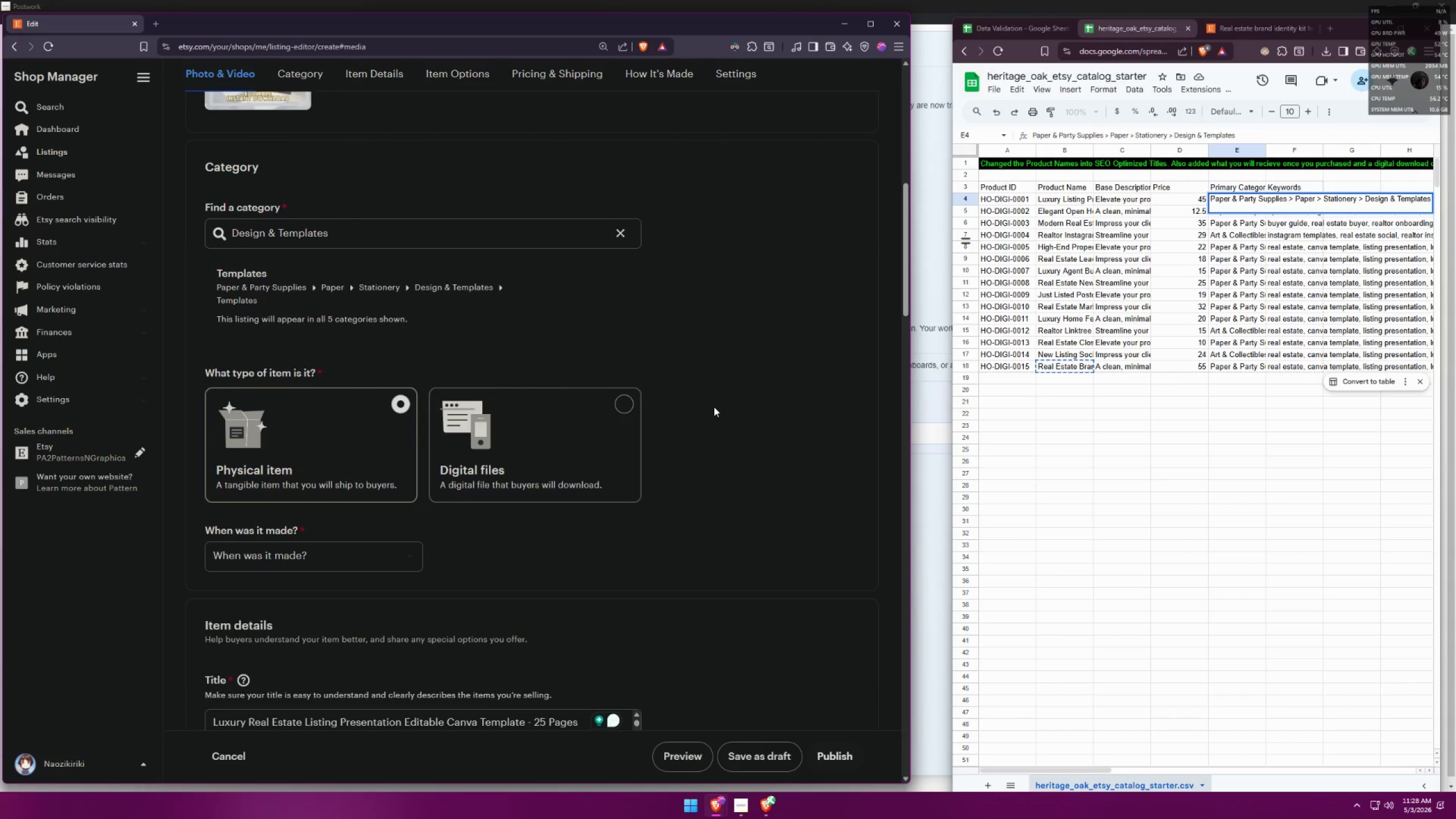 
scroll: coordinate [703, 410], scroll_direction: up, amount: 3.0
 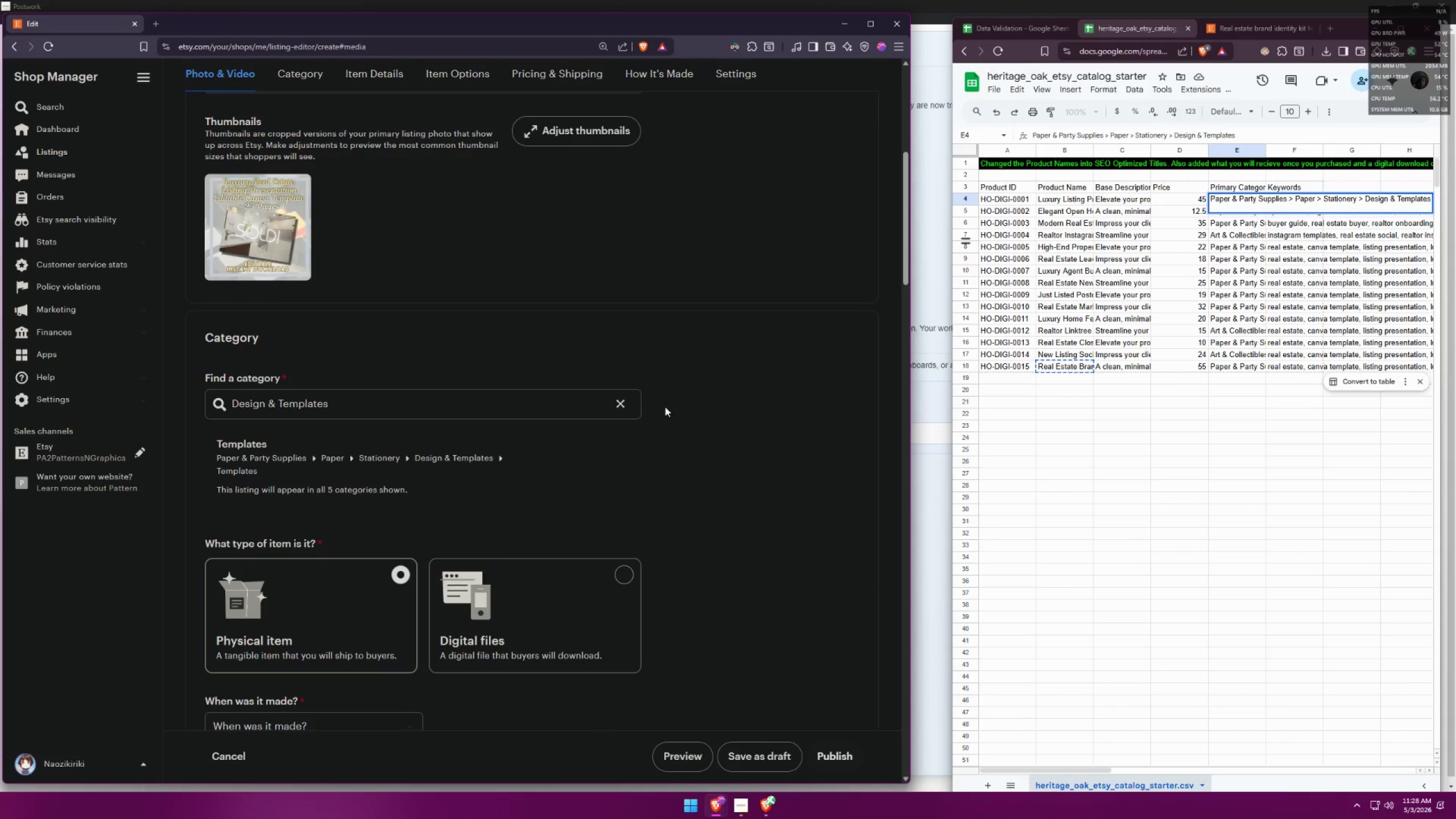 
left_click([626, 405])
 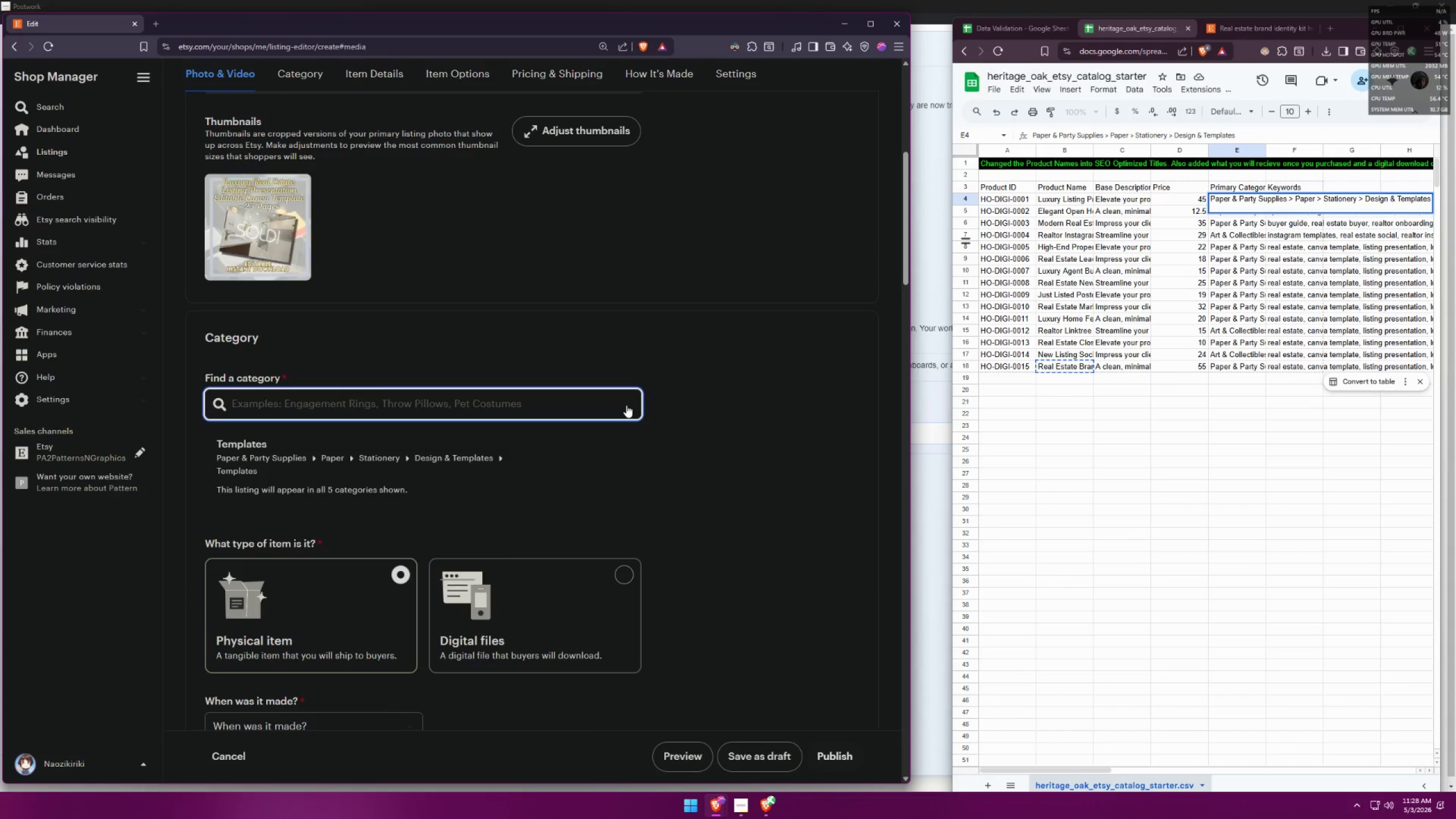 
left_click([1251, 16])